 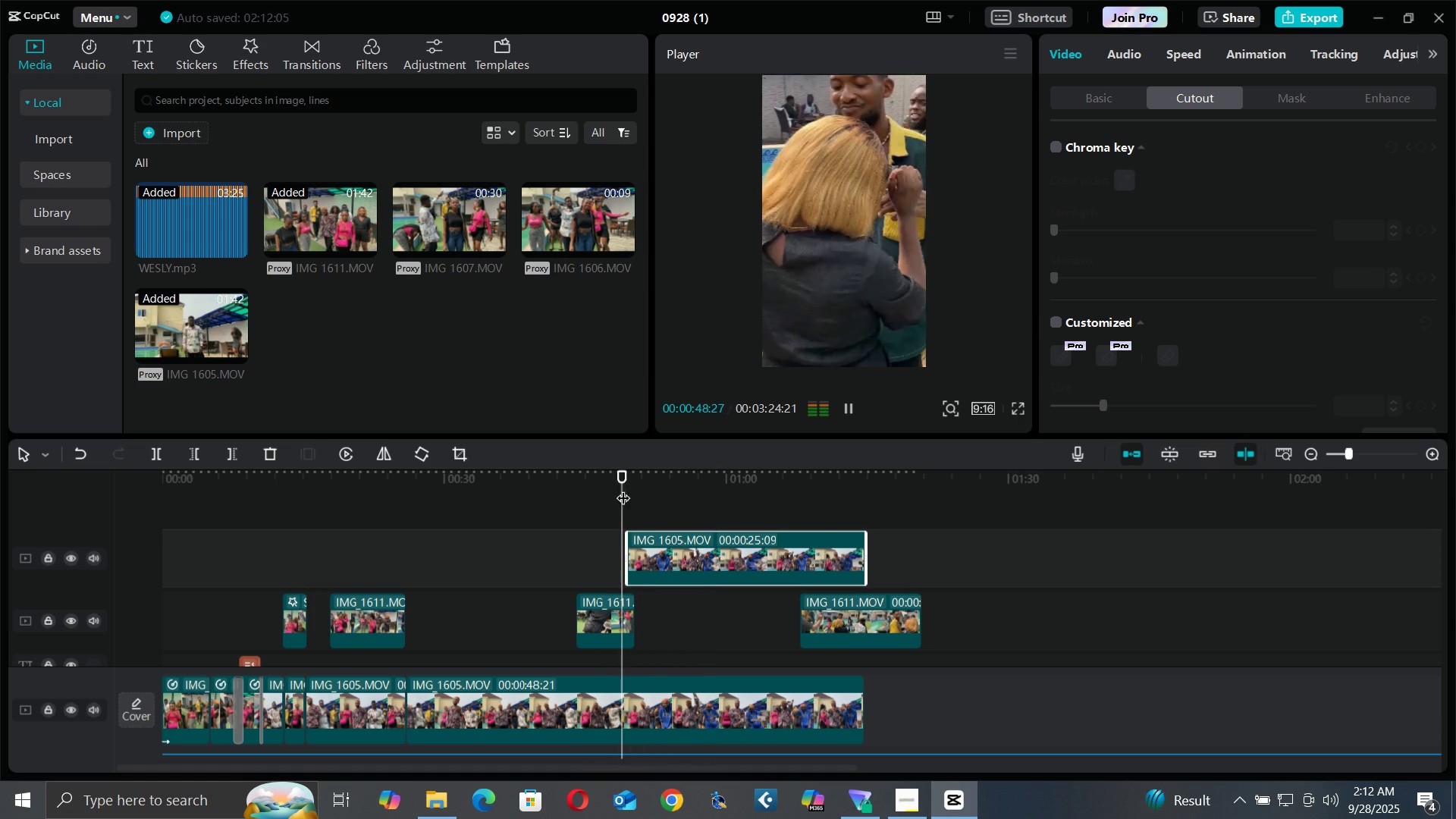 
key(Space)
 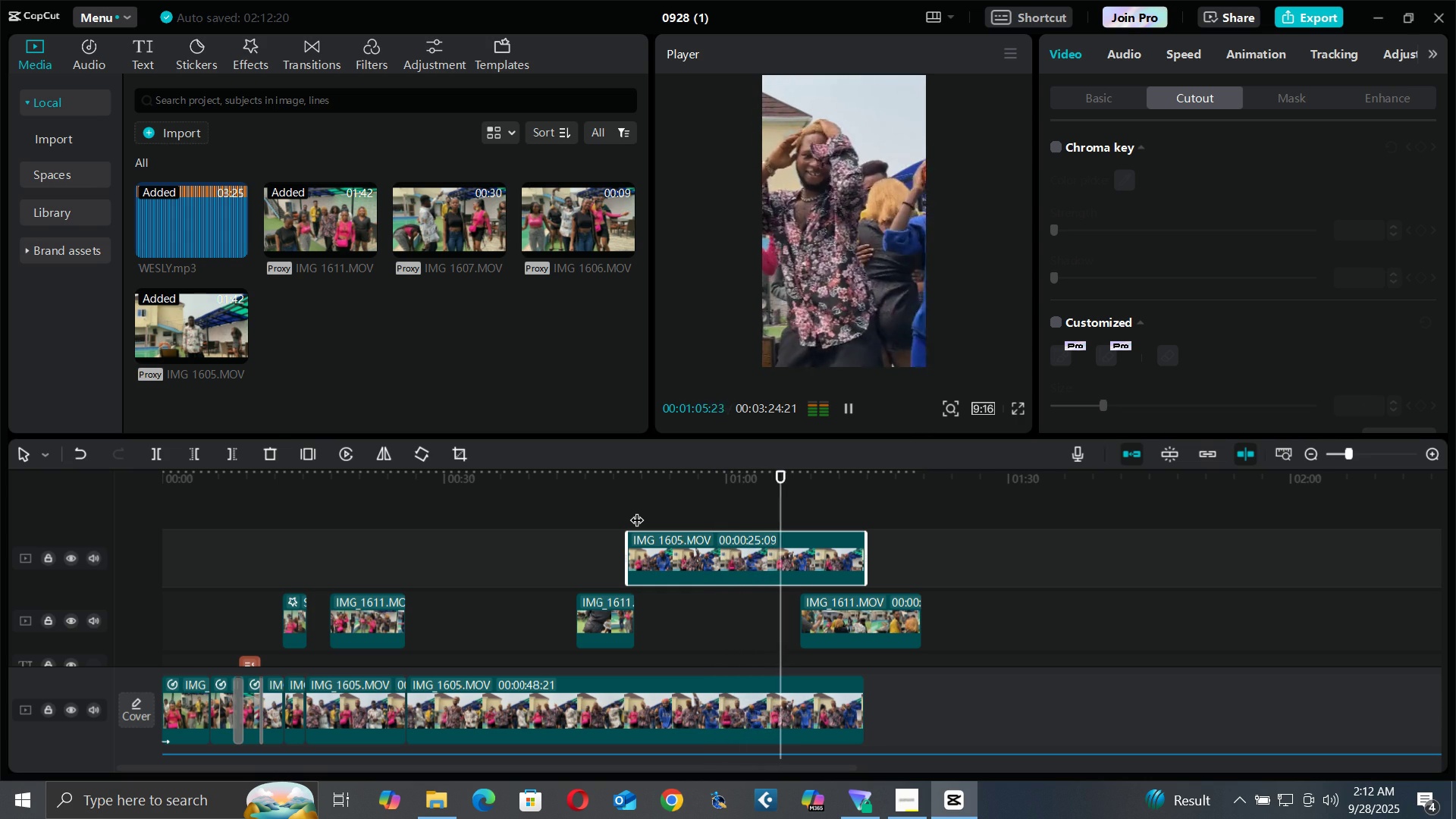 
wait(21.9)
 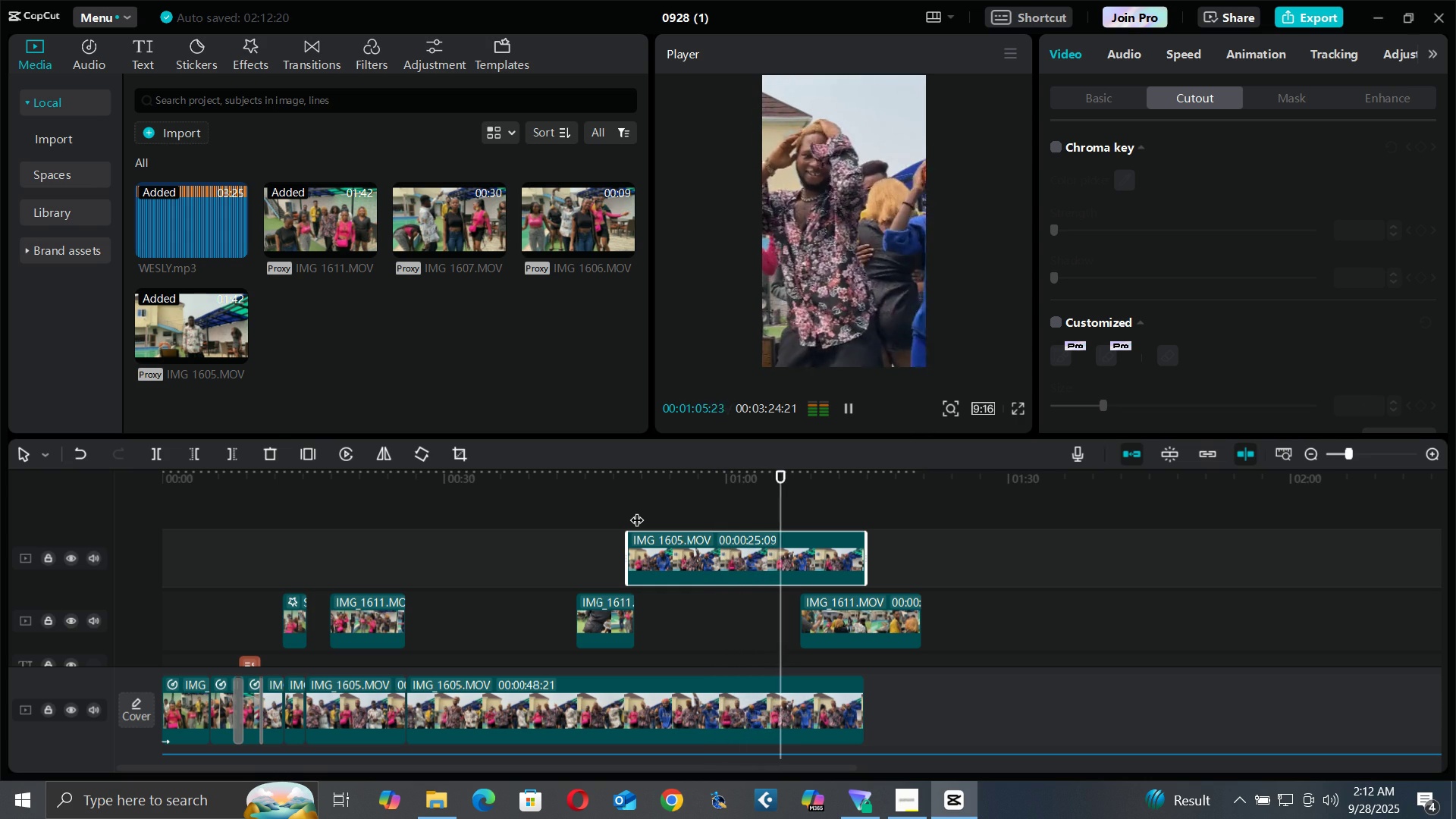 
key(Space)
 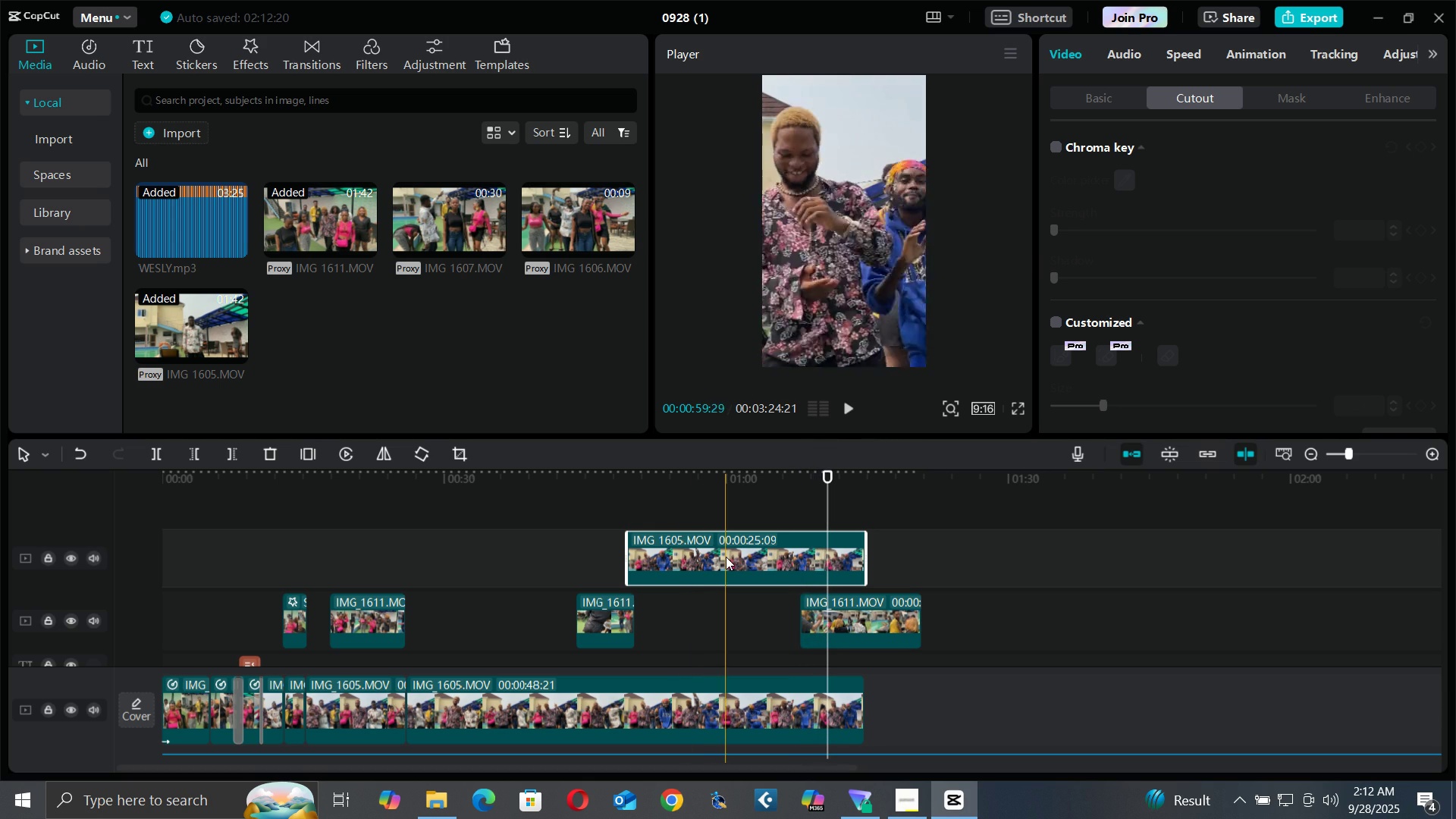 
left_click([726, 557])